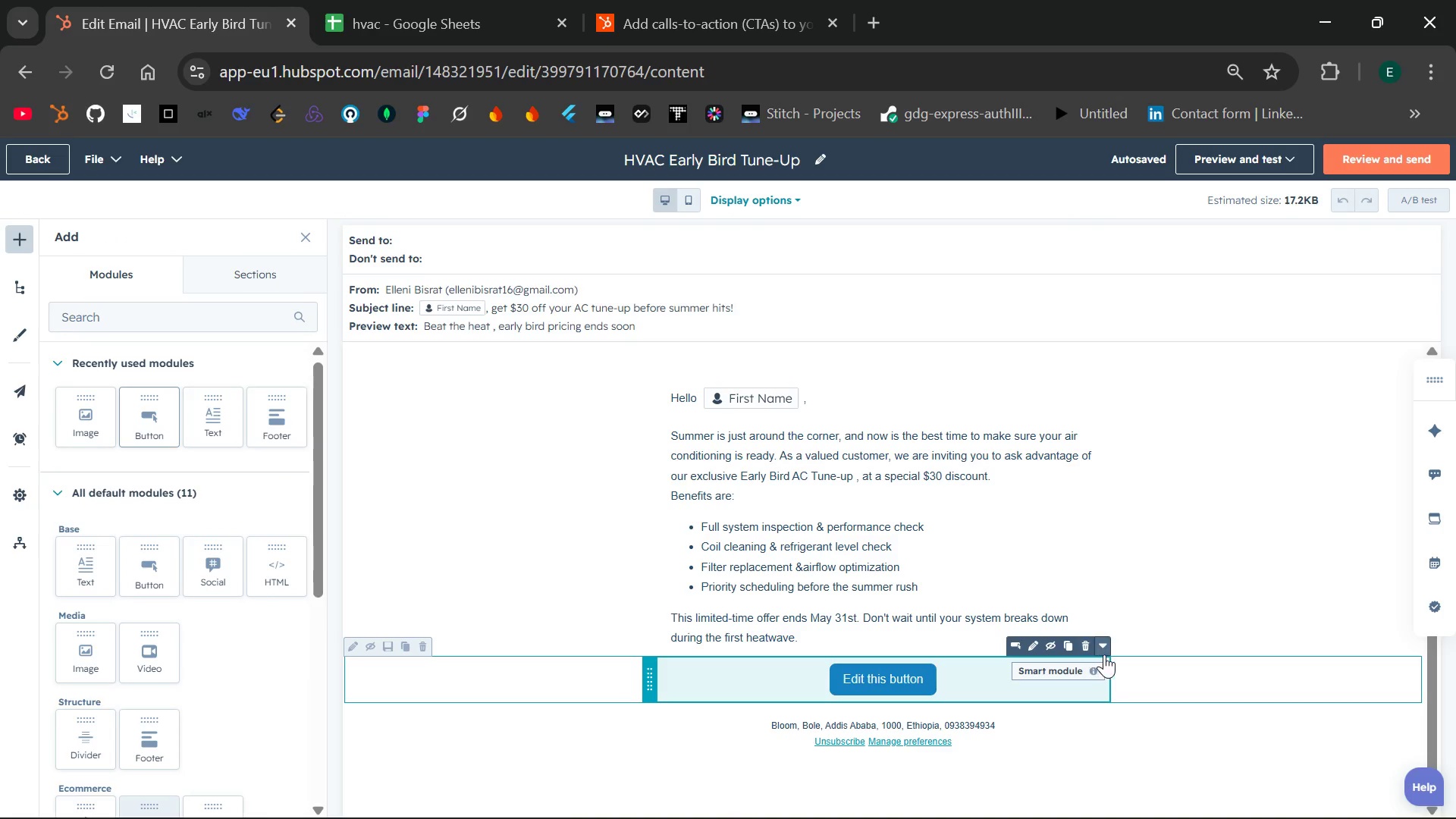 
left_click([1081, 646])
 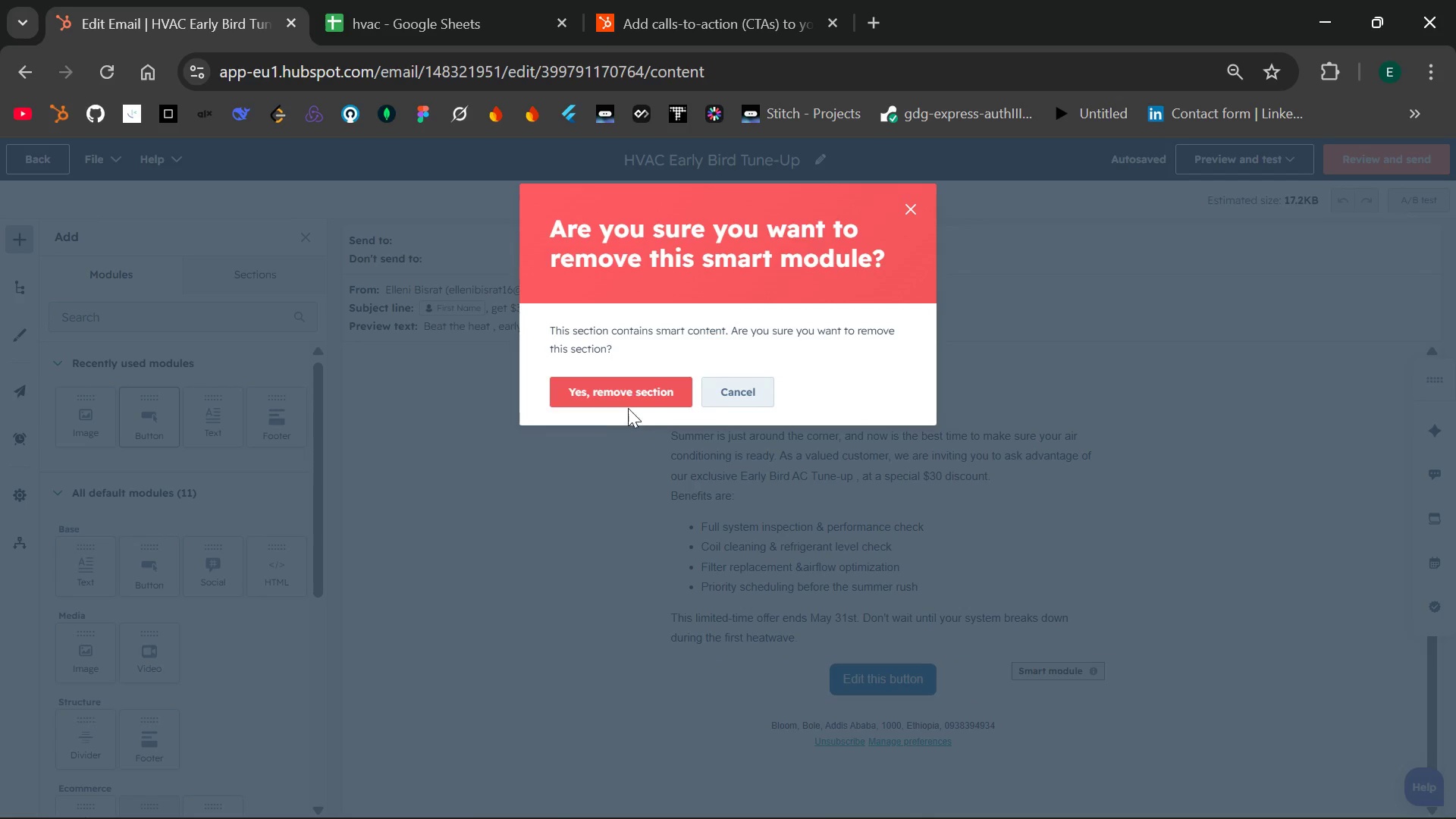 
left_click([611, 396])
 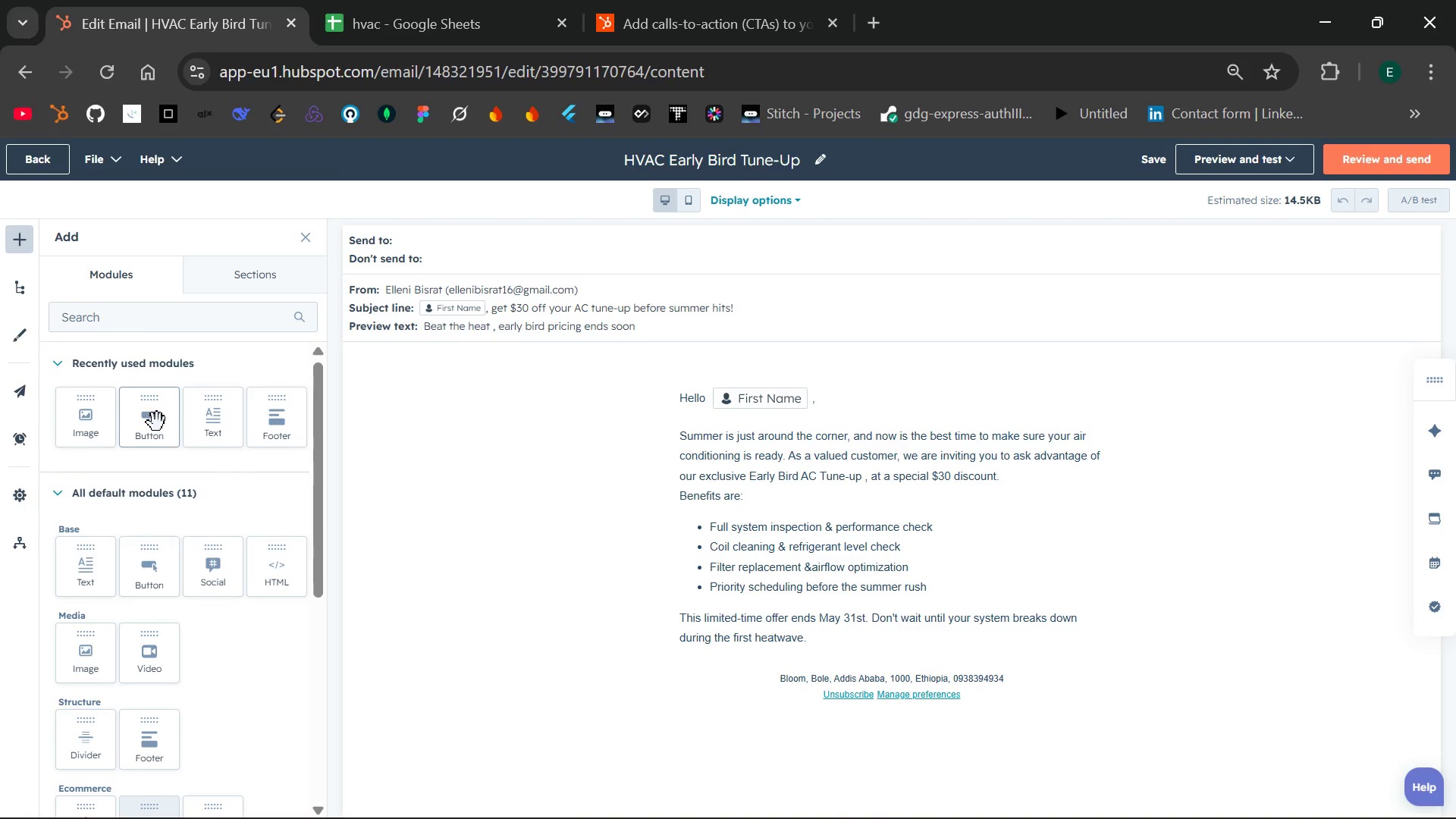 
left_click_drag(start_coordinate=[147, 421], to_coordinate=[777, 642])
 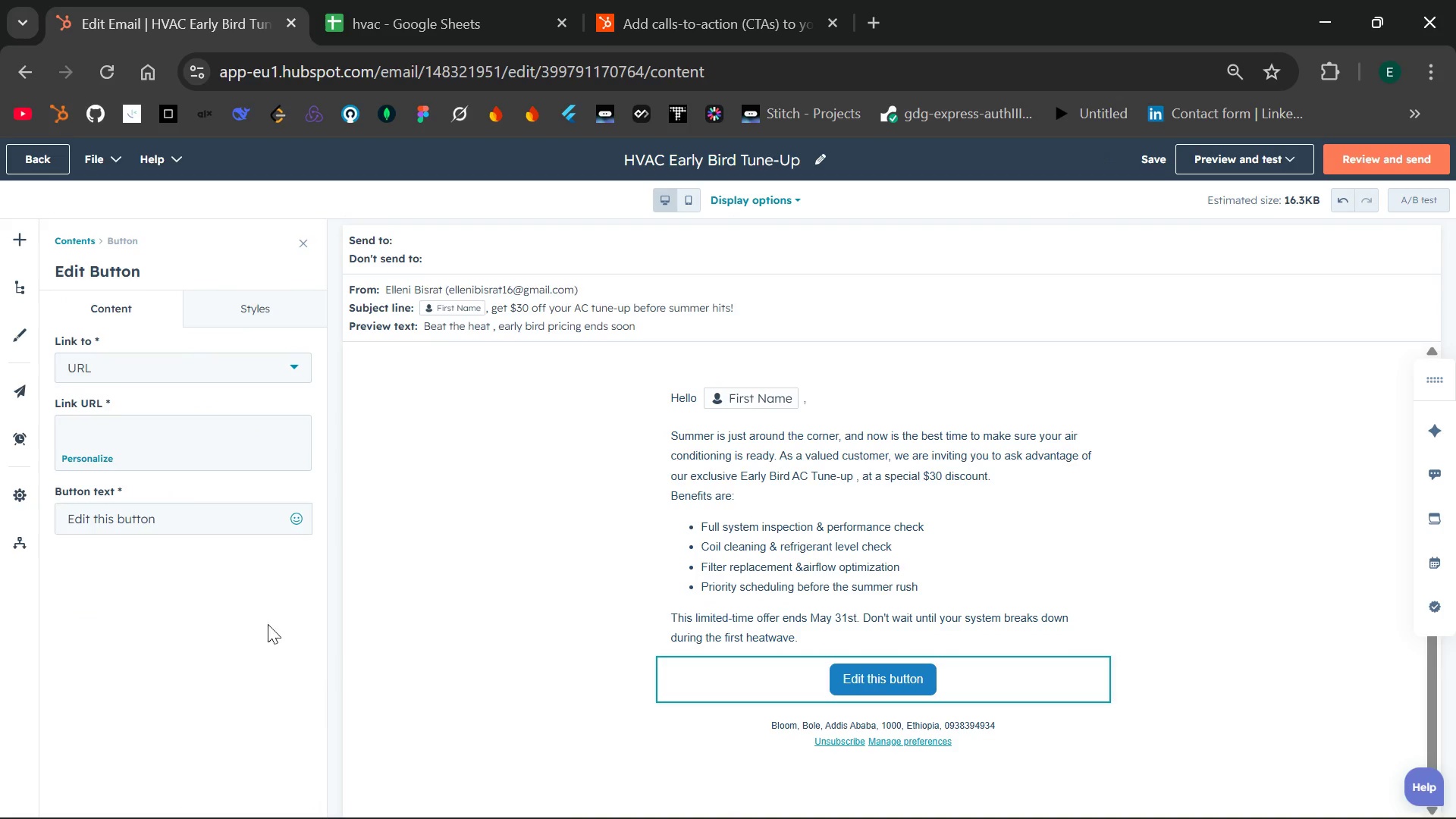 
left_click([284, 369])
 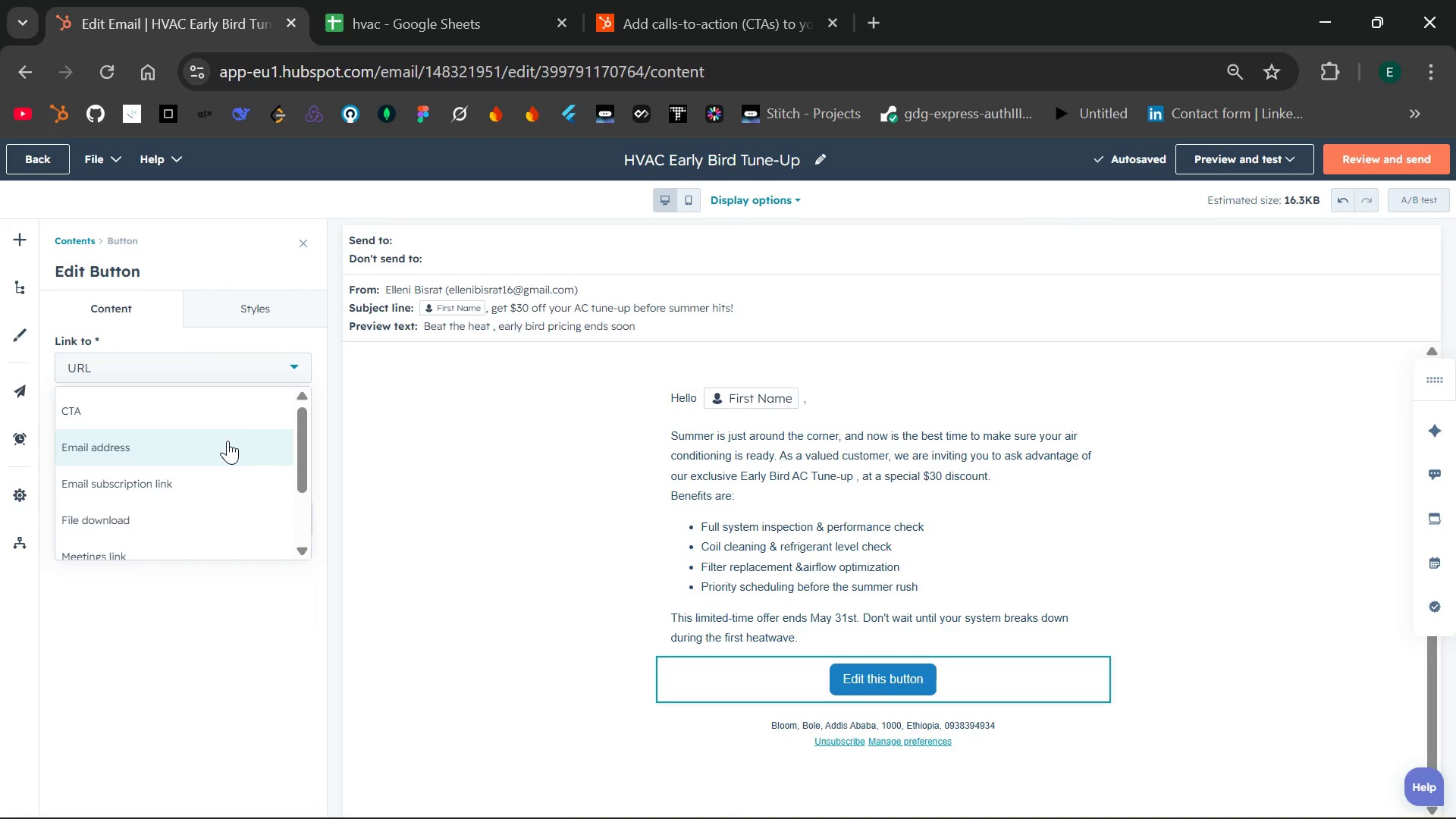 
left_click([169, 415])
 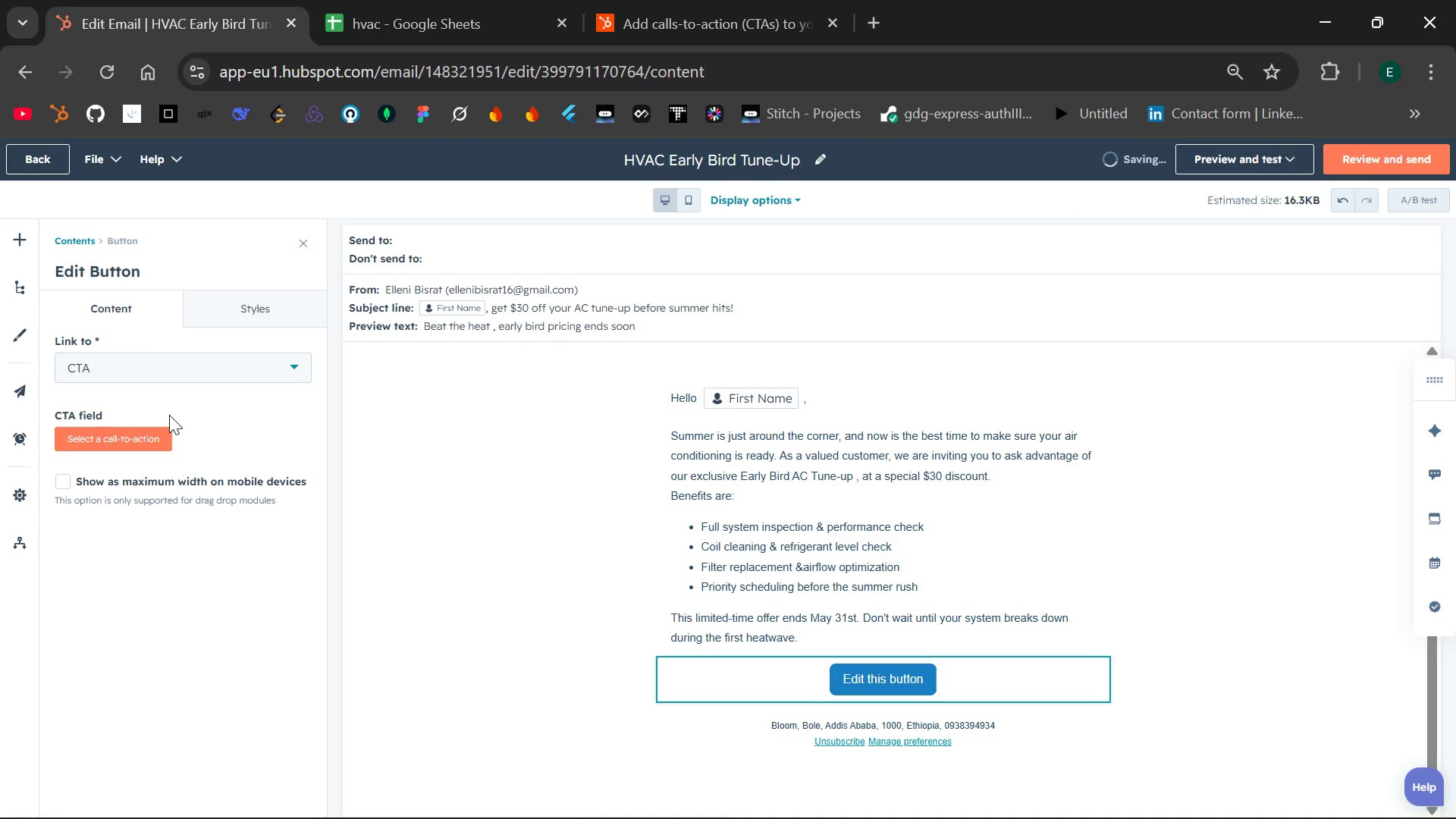 
left_click([142, 437])
 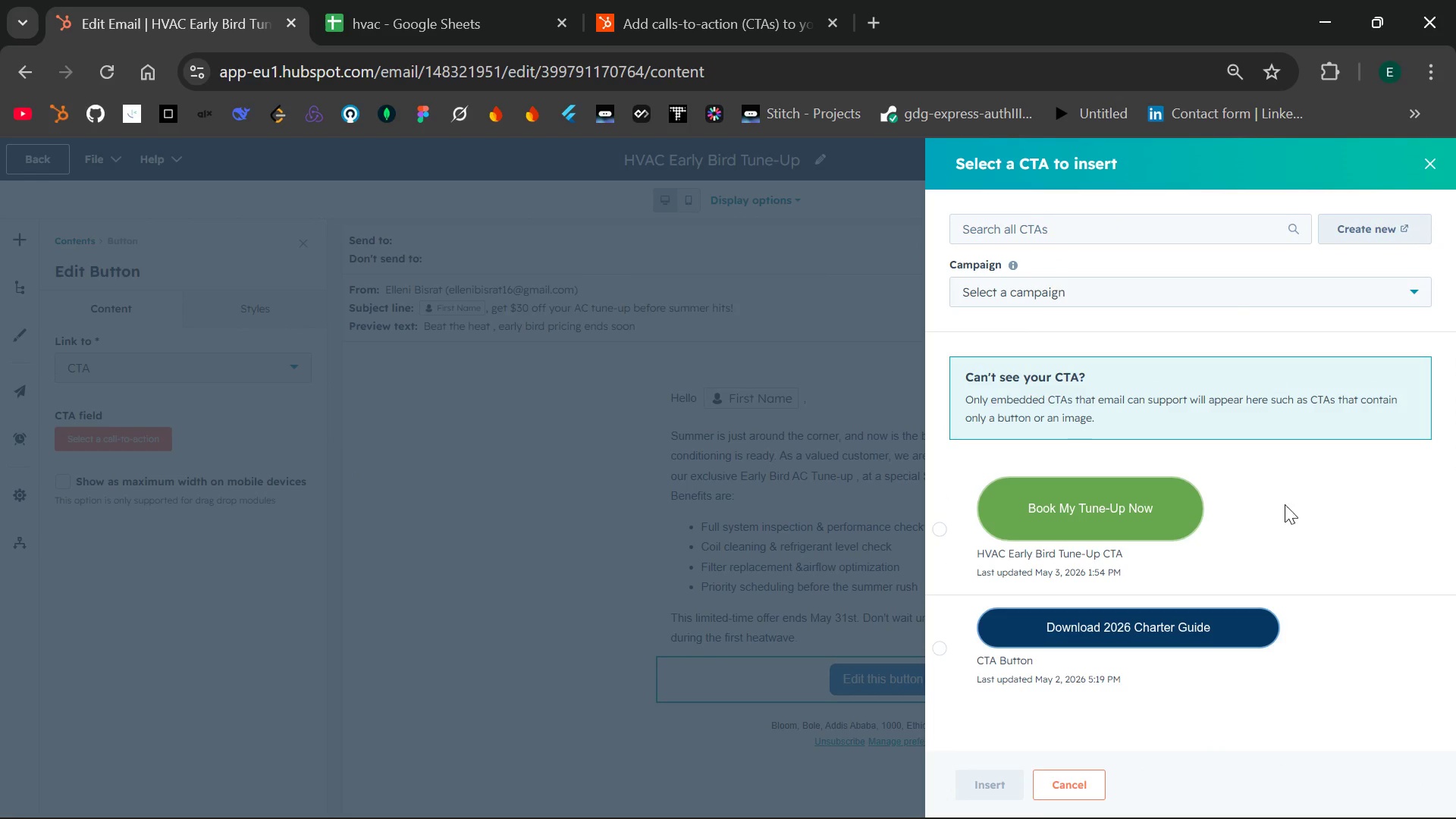 
wait(5.97)
 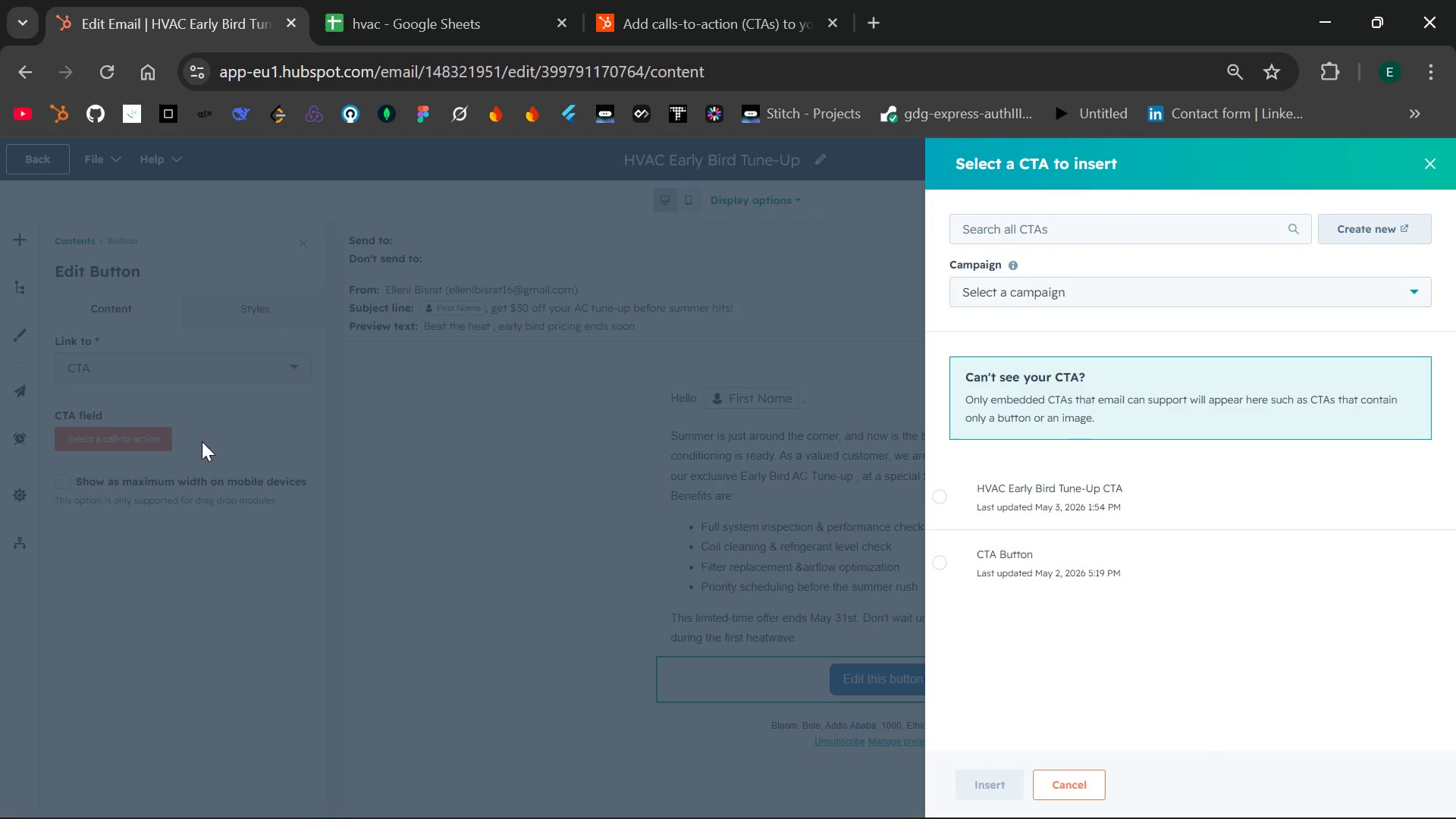 
left_click([1103, 508])
 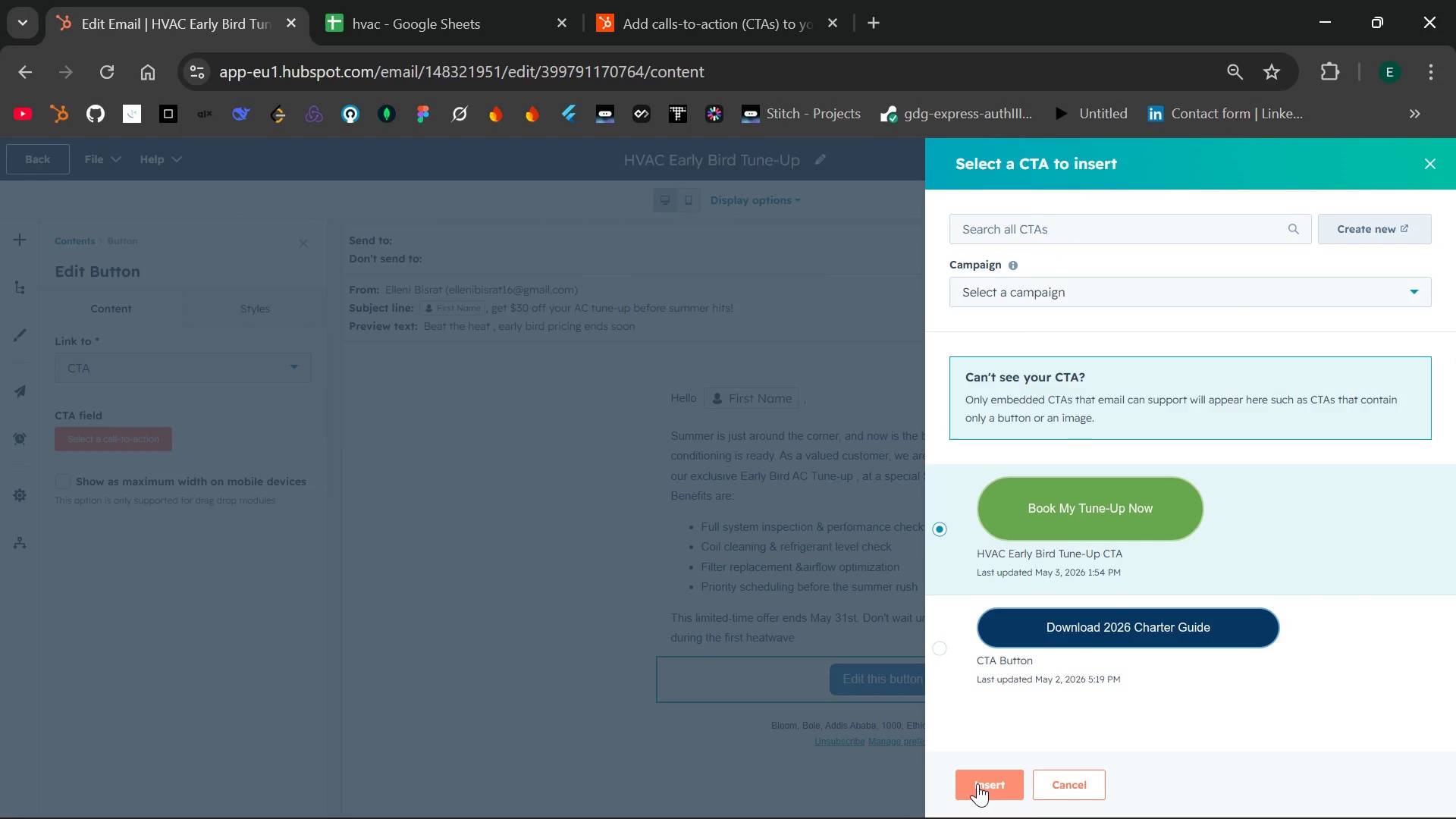 
left_click([977, 783])
 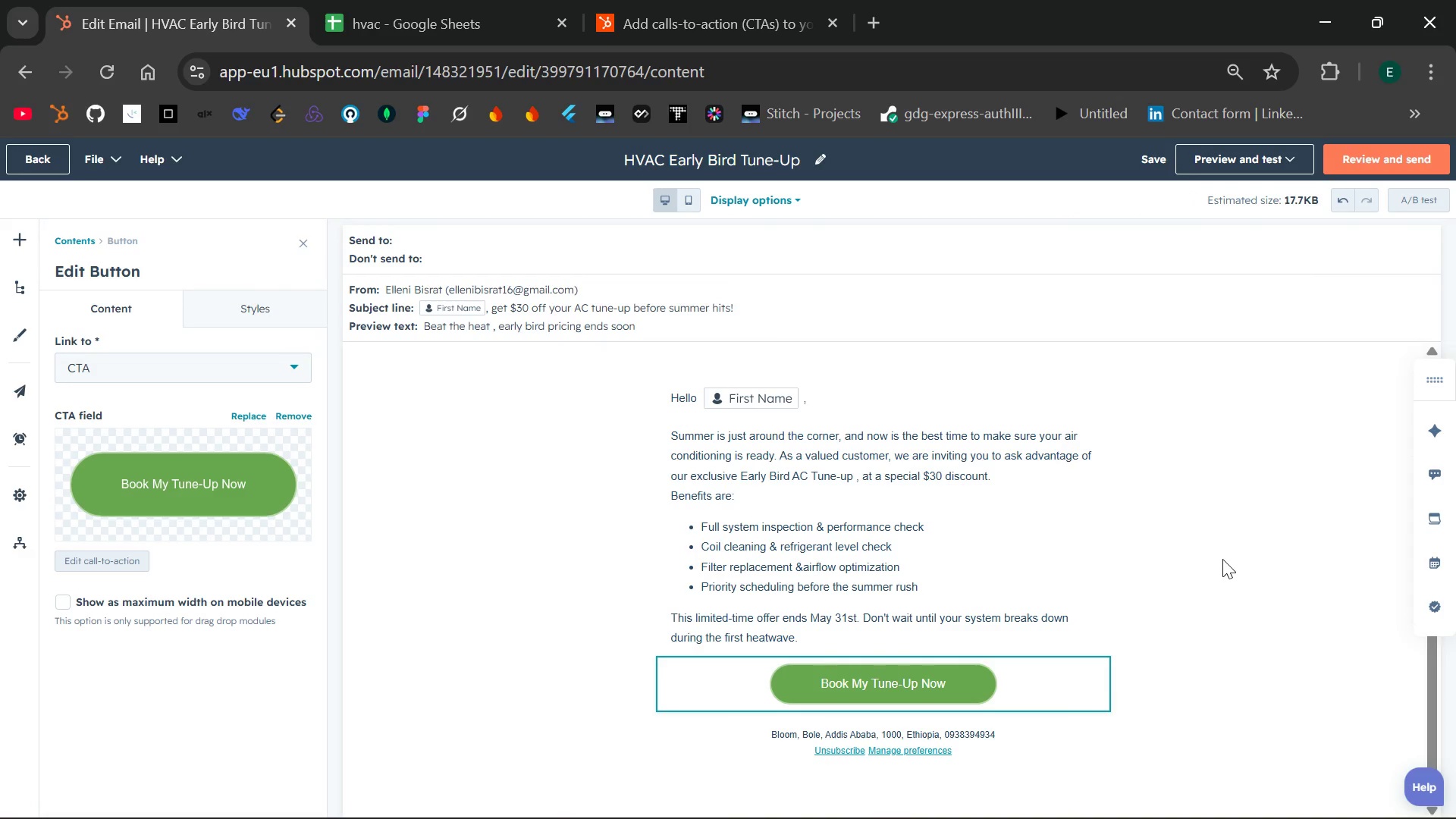 
left_click([1200, 652])